 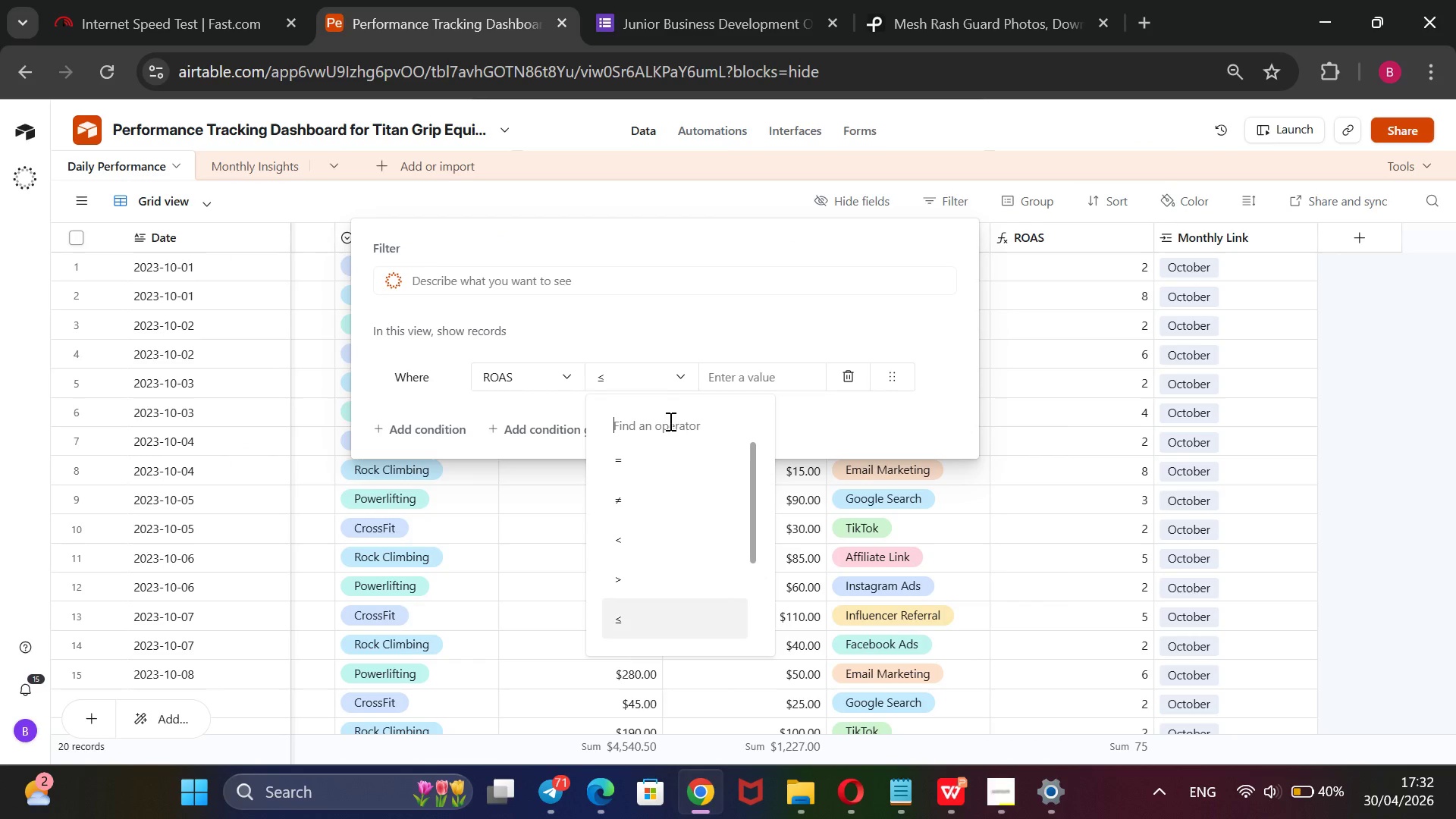 
left_click([660, 532])
 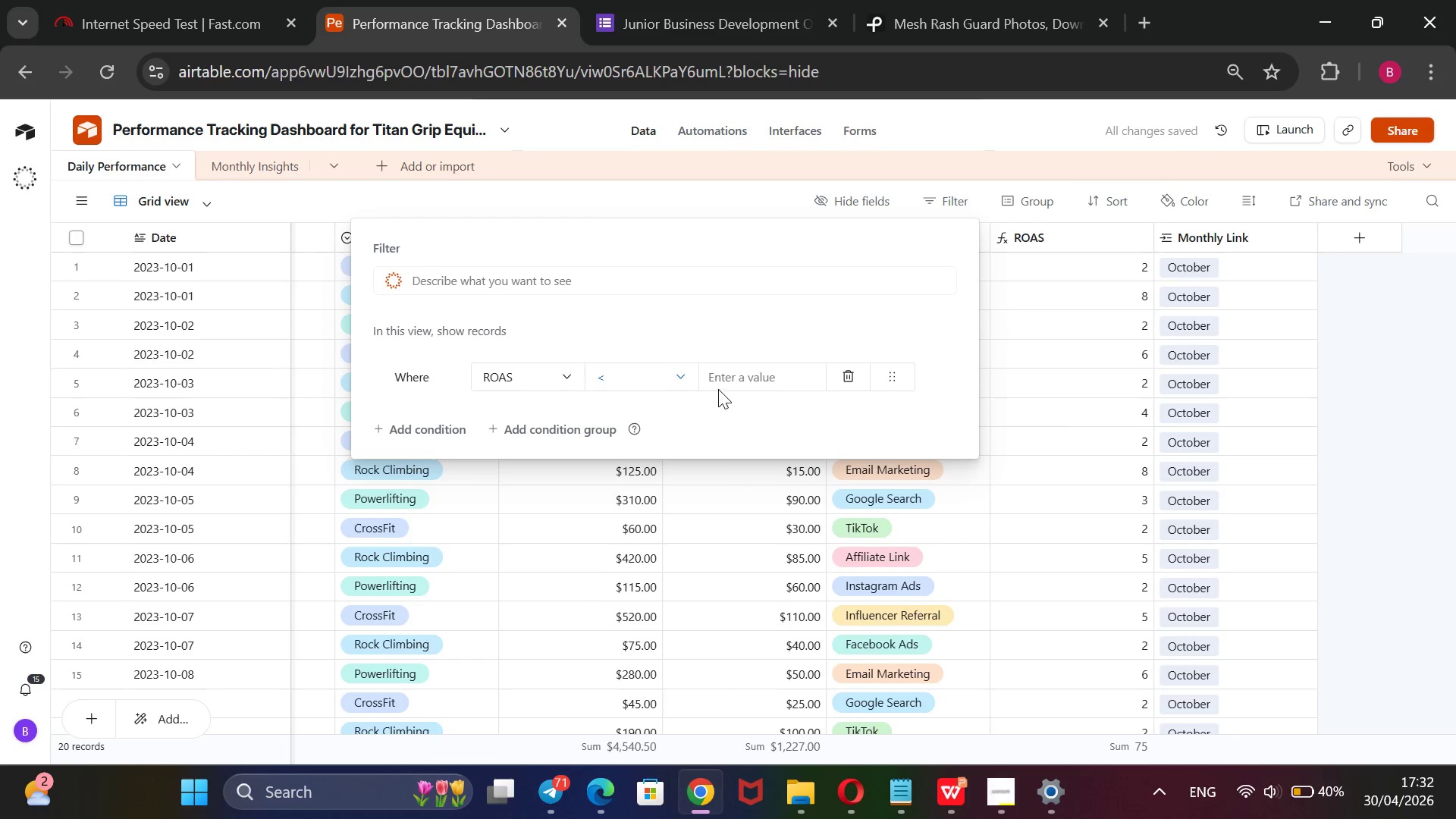 
left_click([726, 378])
 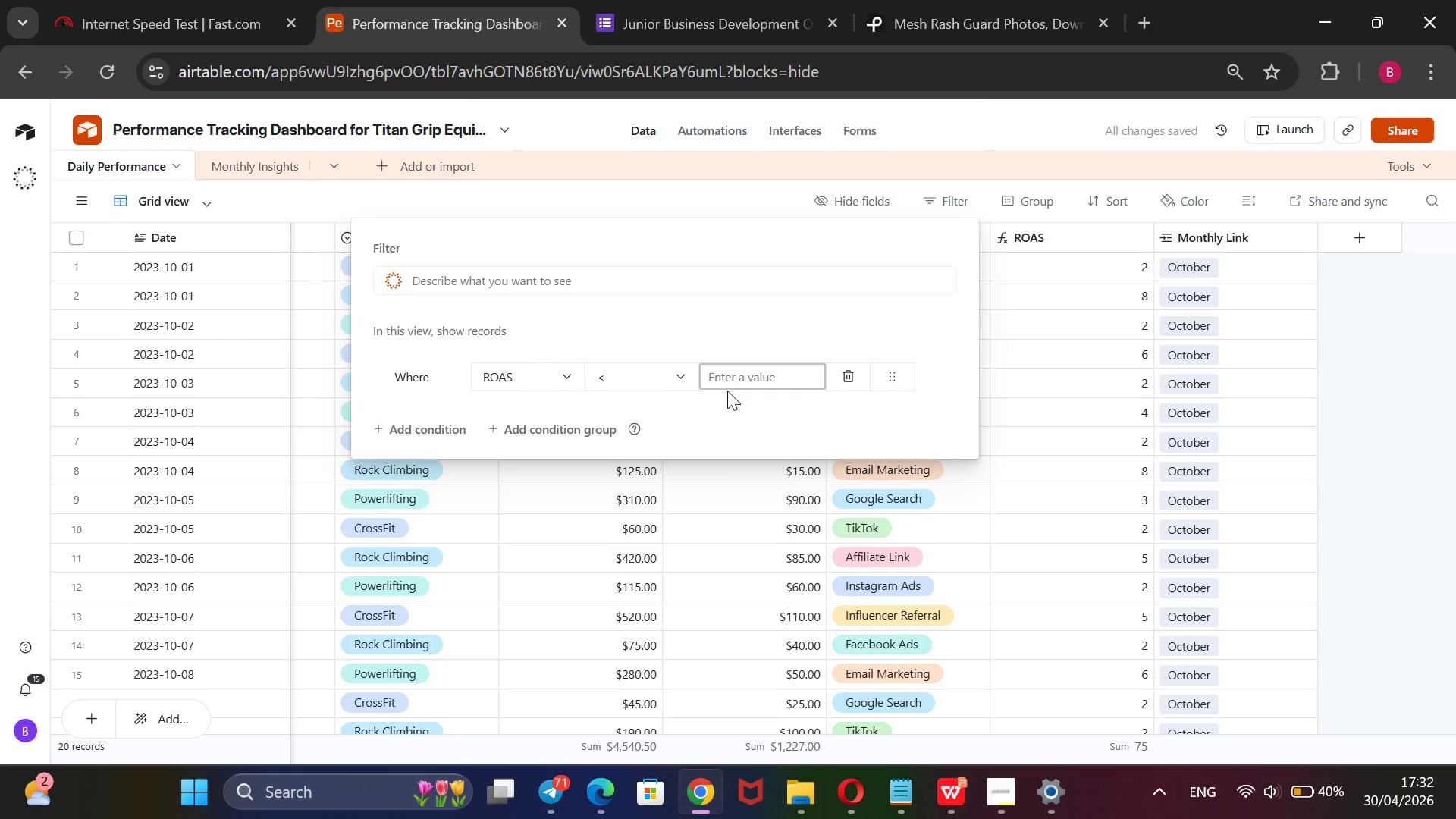 
key(2)
 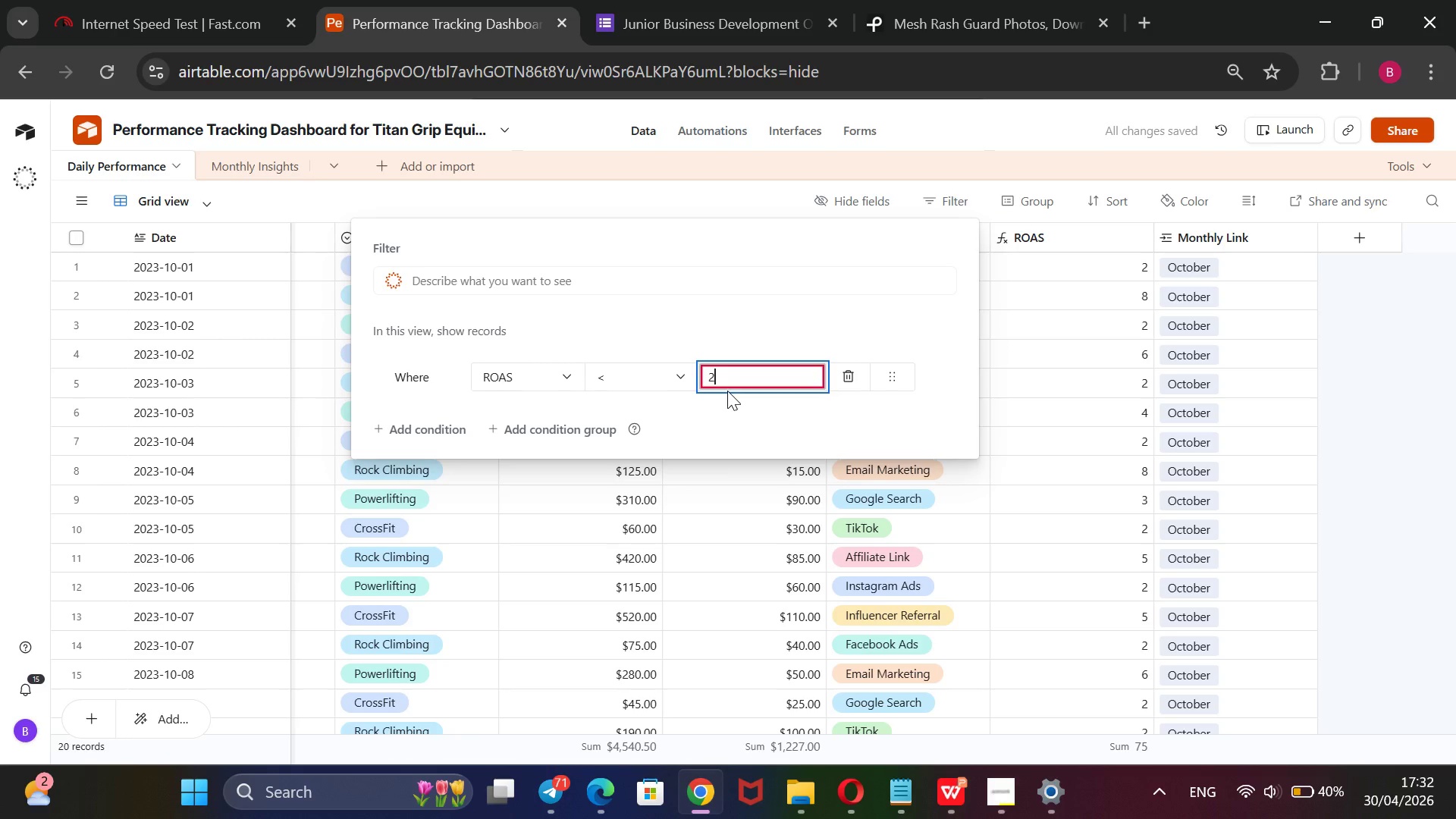 
key(Period)
 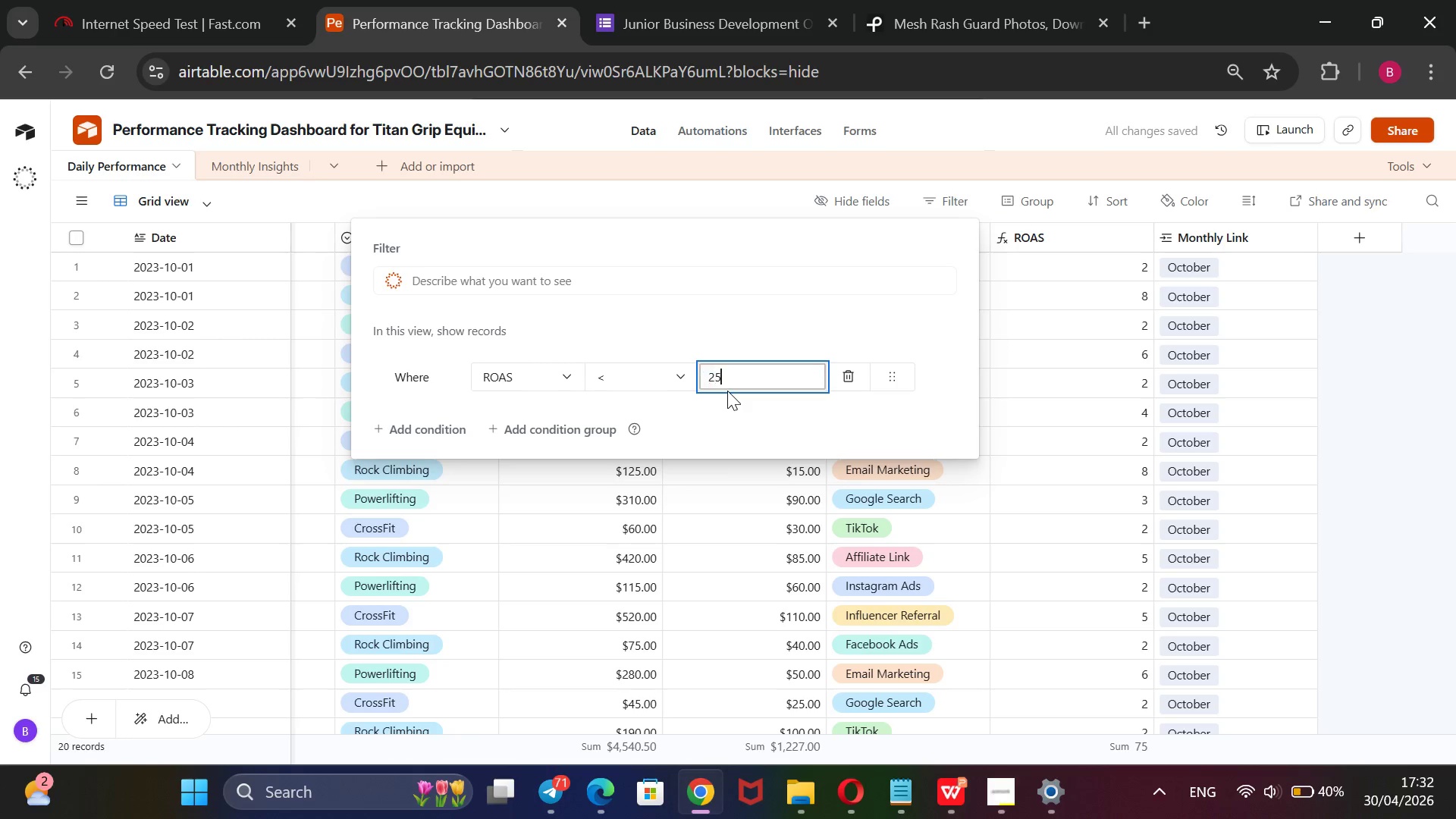 
key(5)
 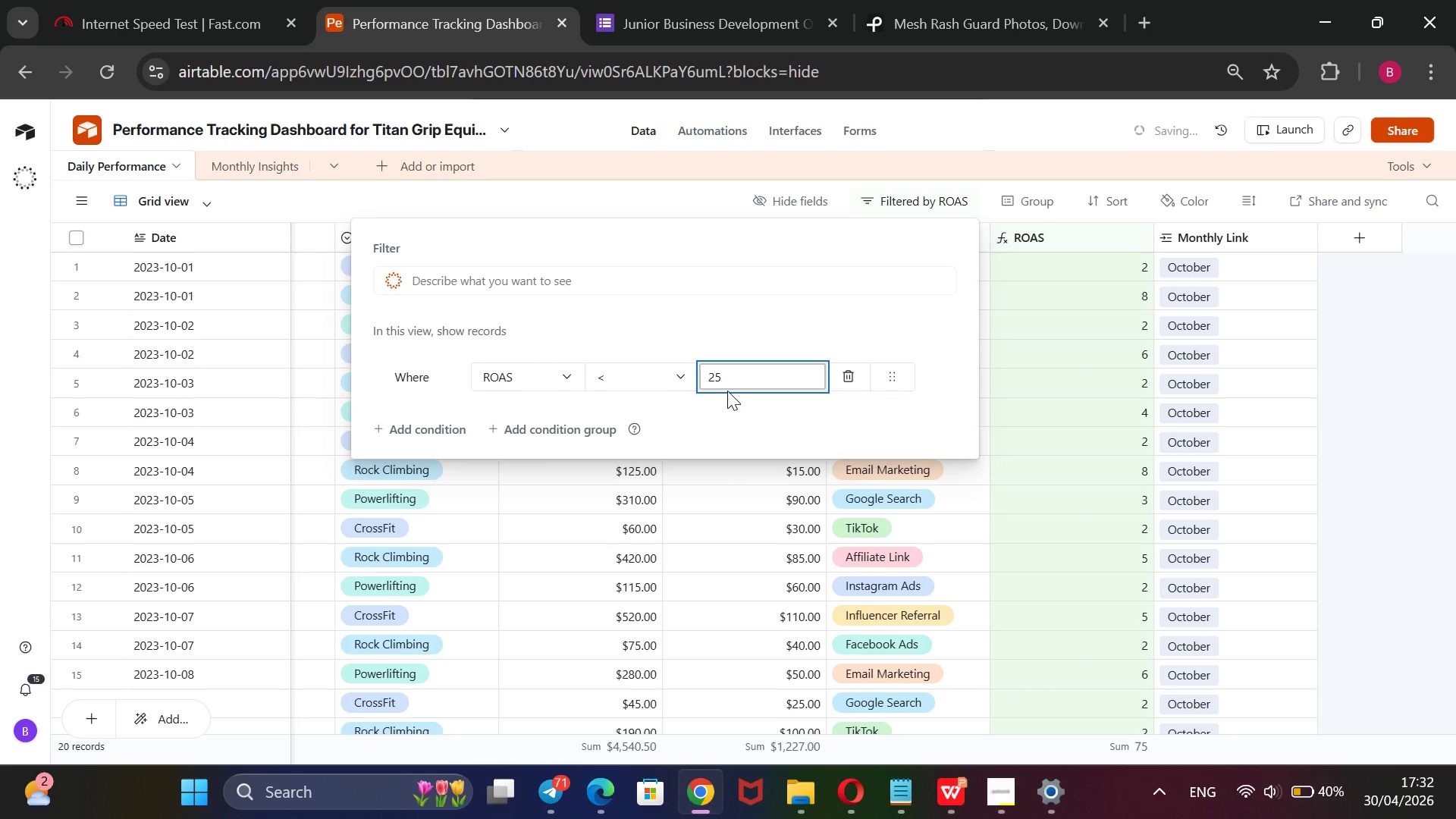 
key(Backspace)
 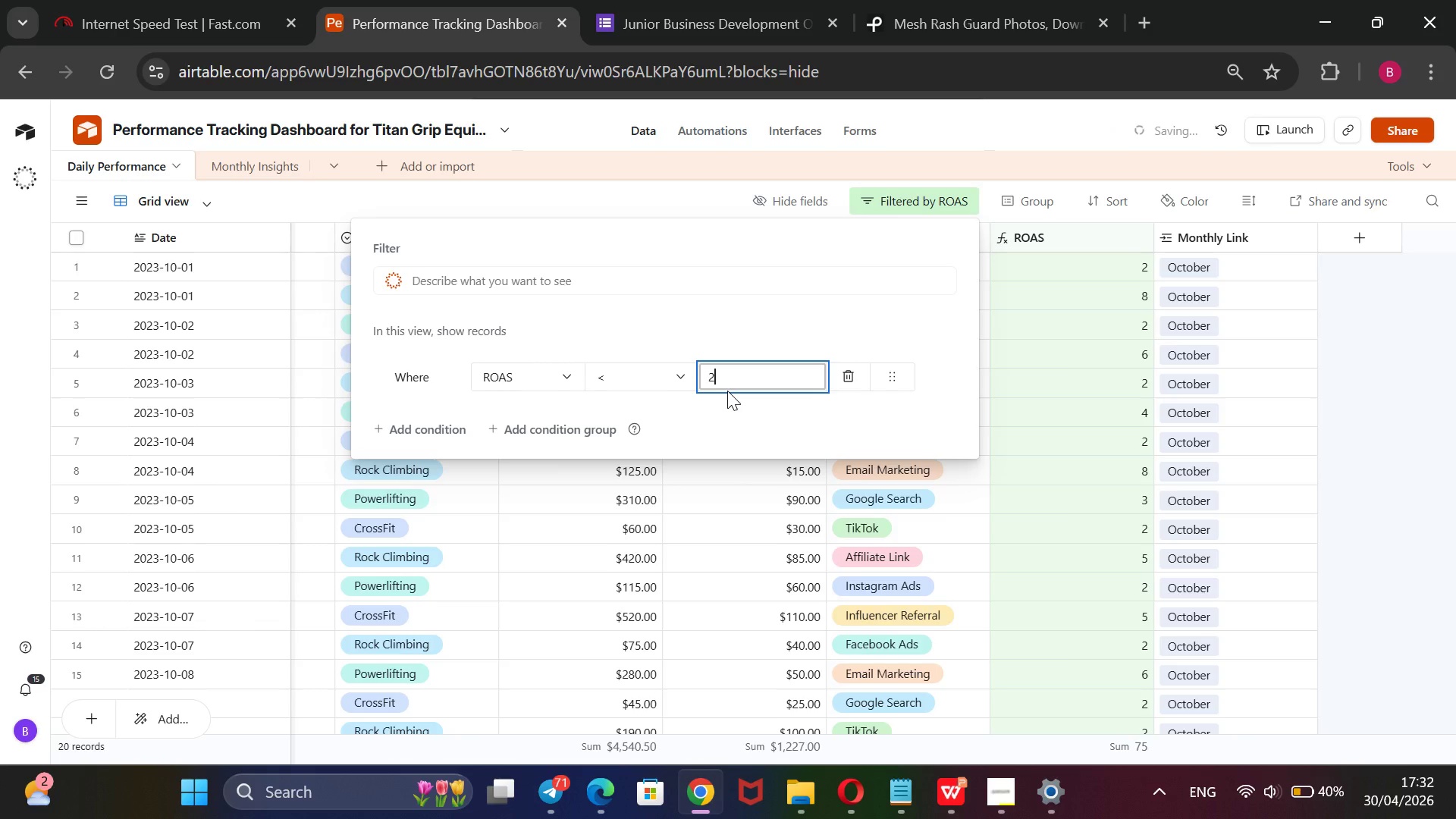 
key(Period)
 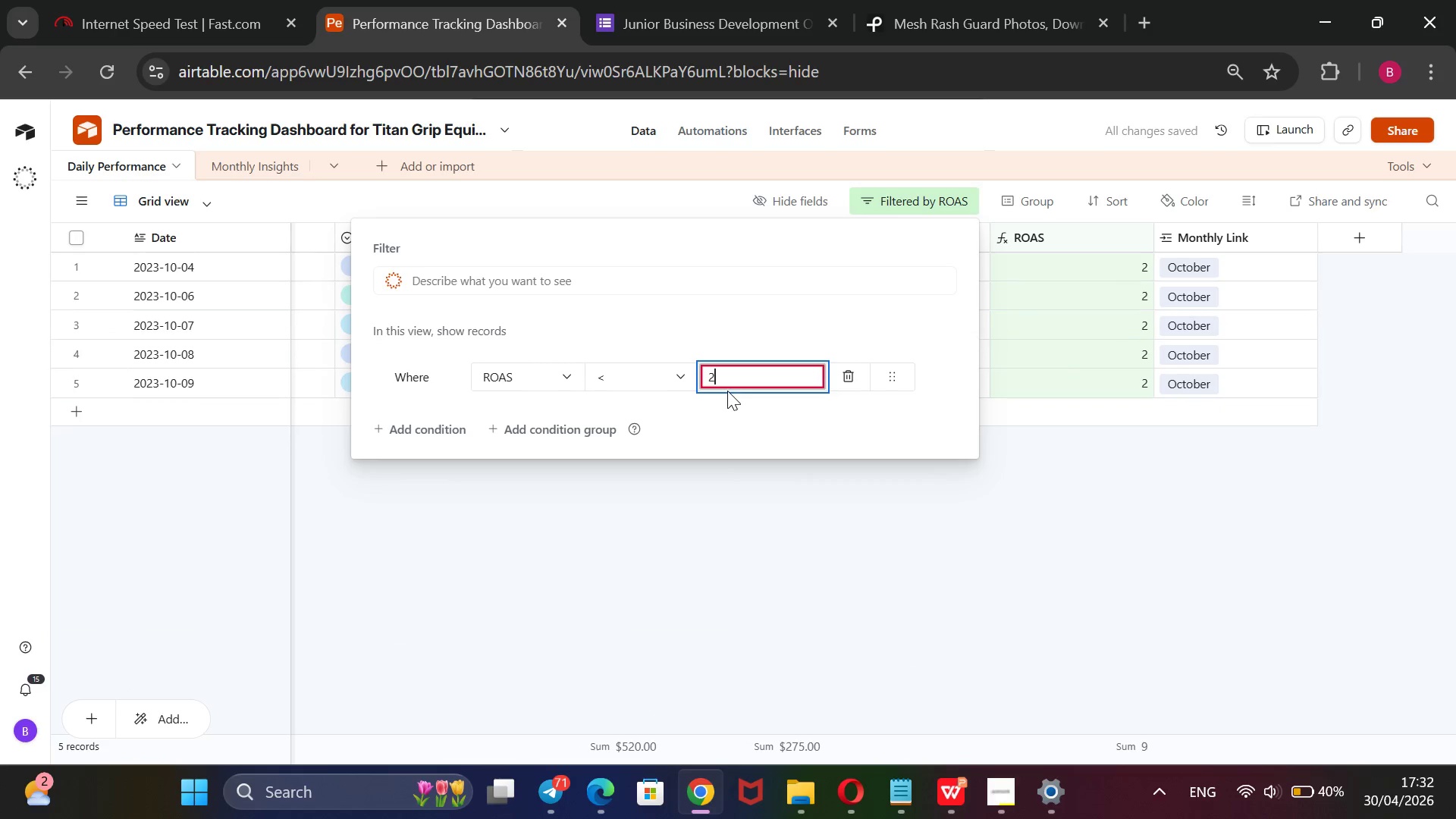 
key(5)
 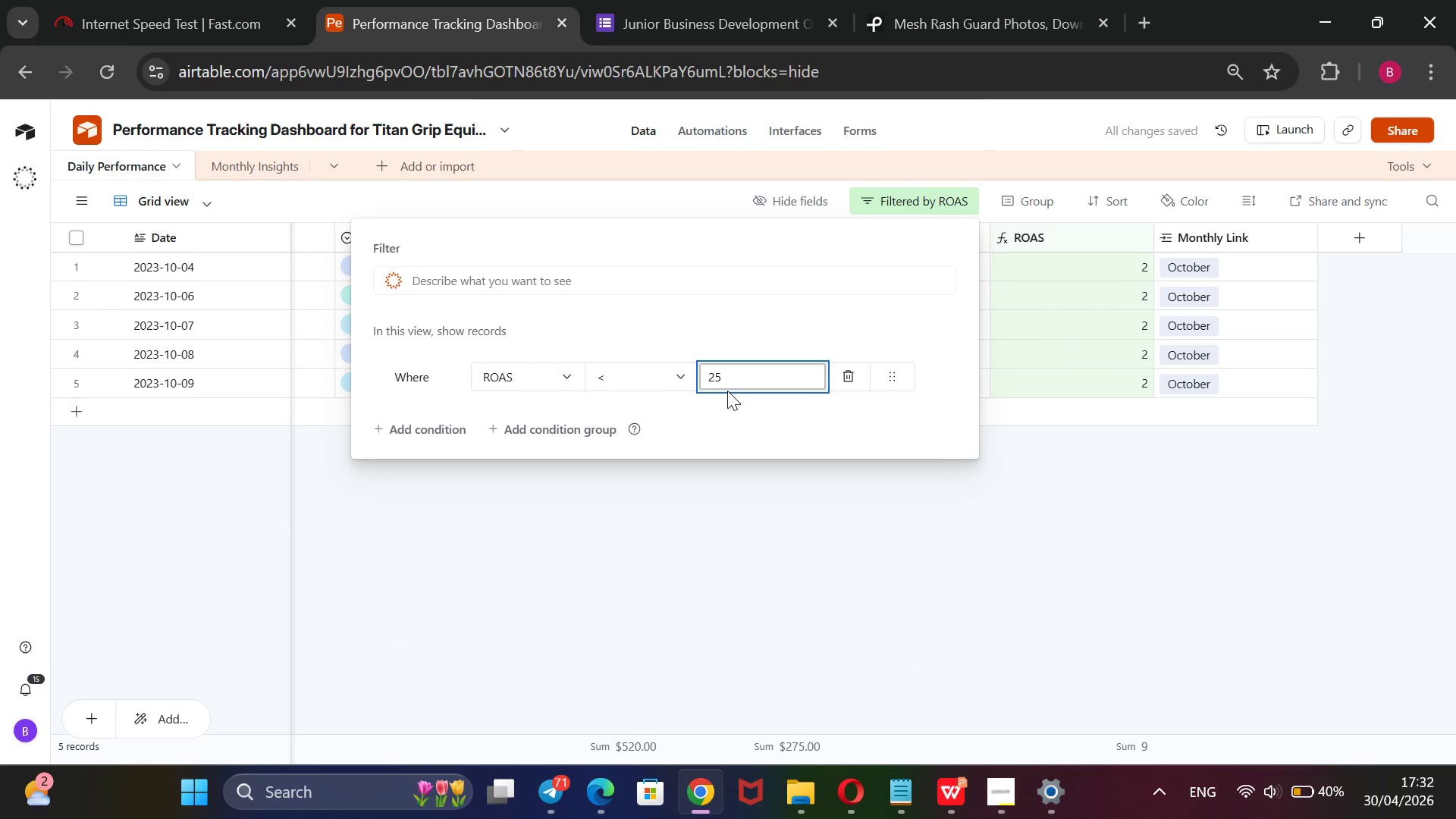 
key(Backspace)
 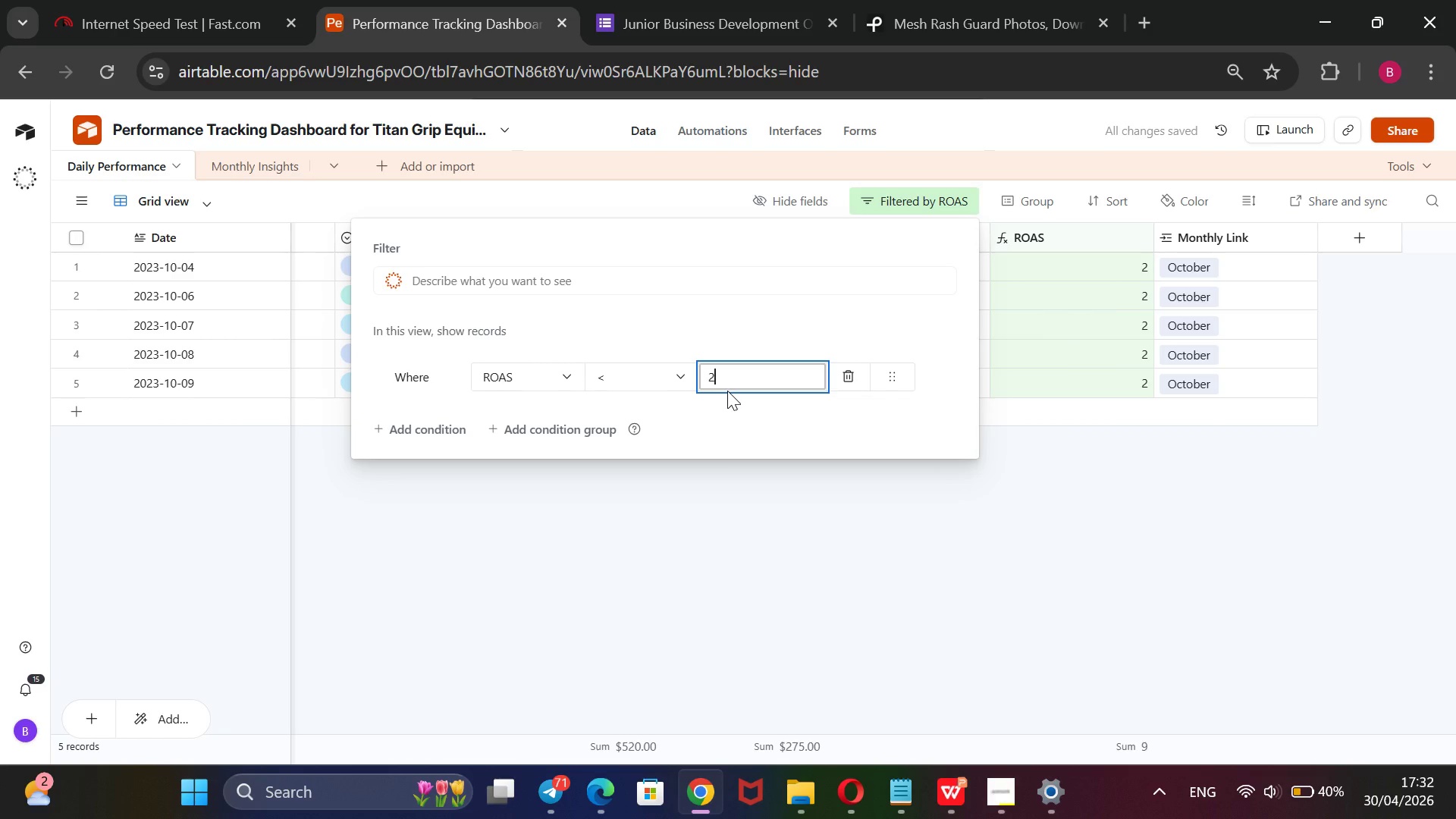 
key(Period)
 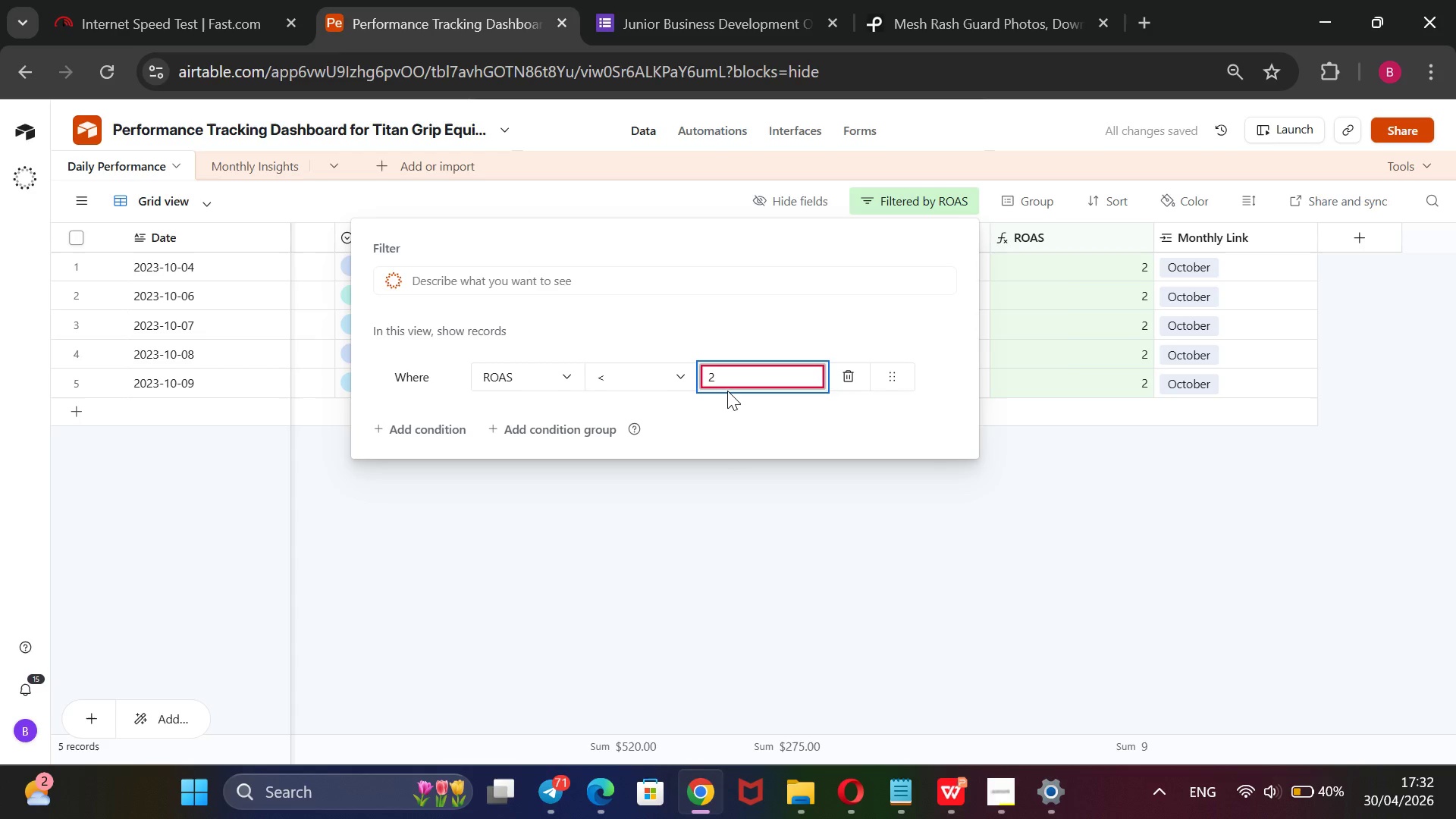 
key(Period)
 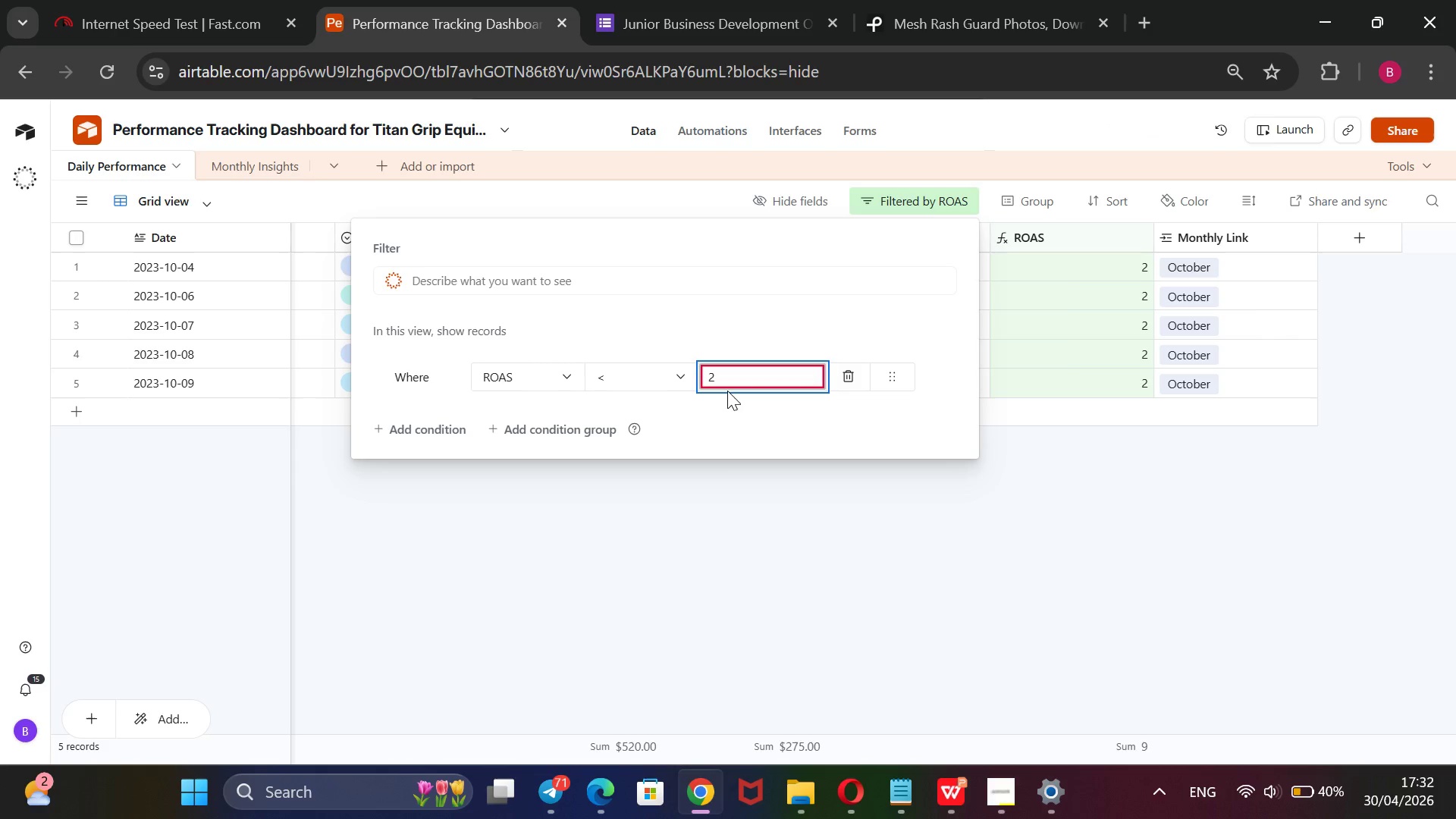 
key(Backspace)
 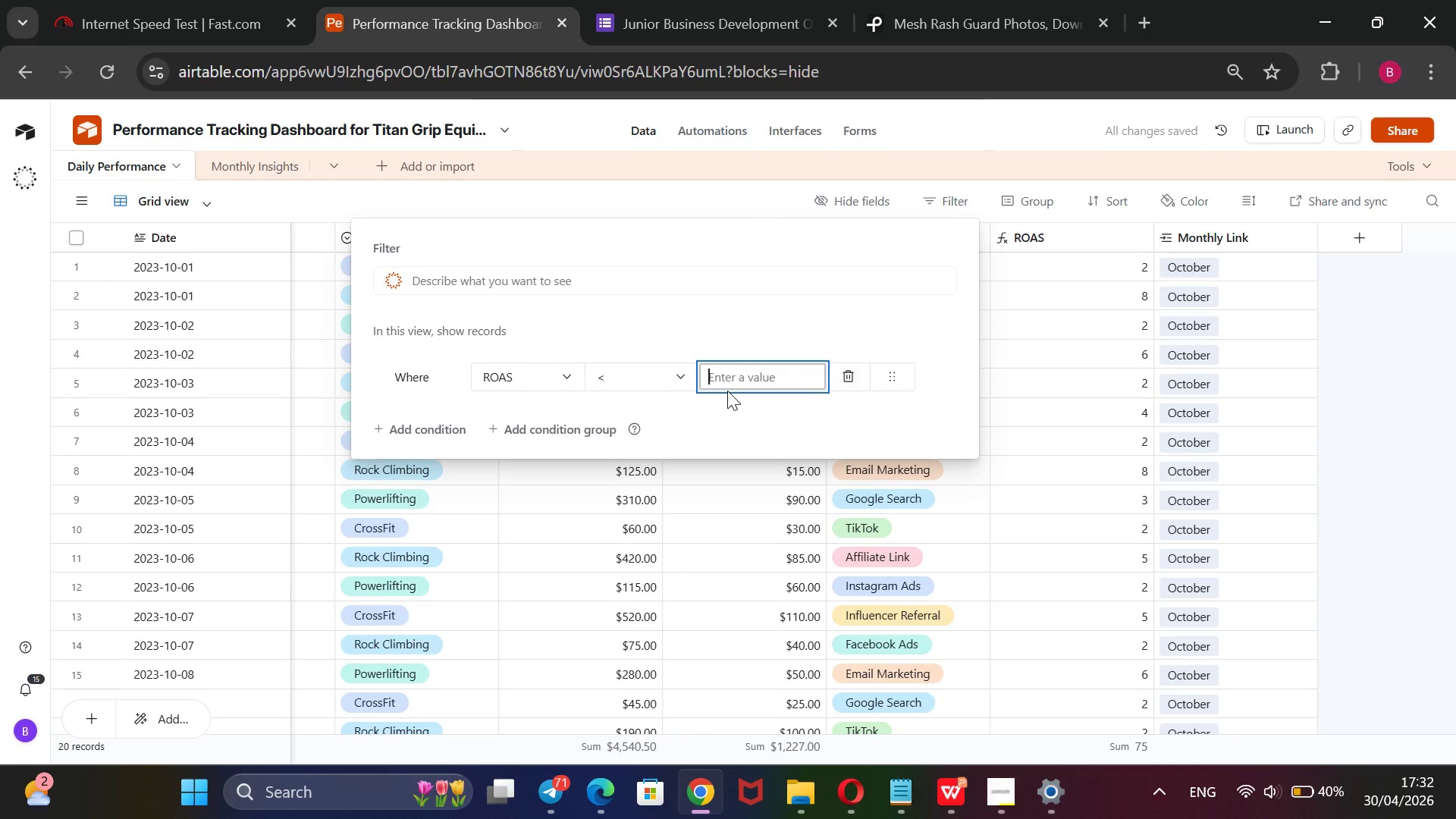 
wait(9.56)
 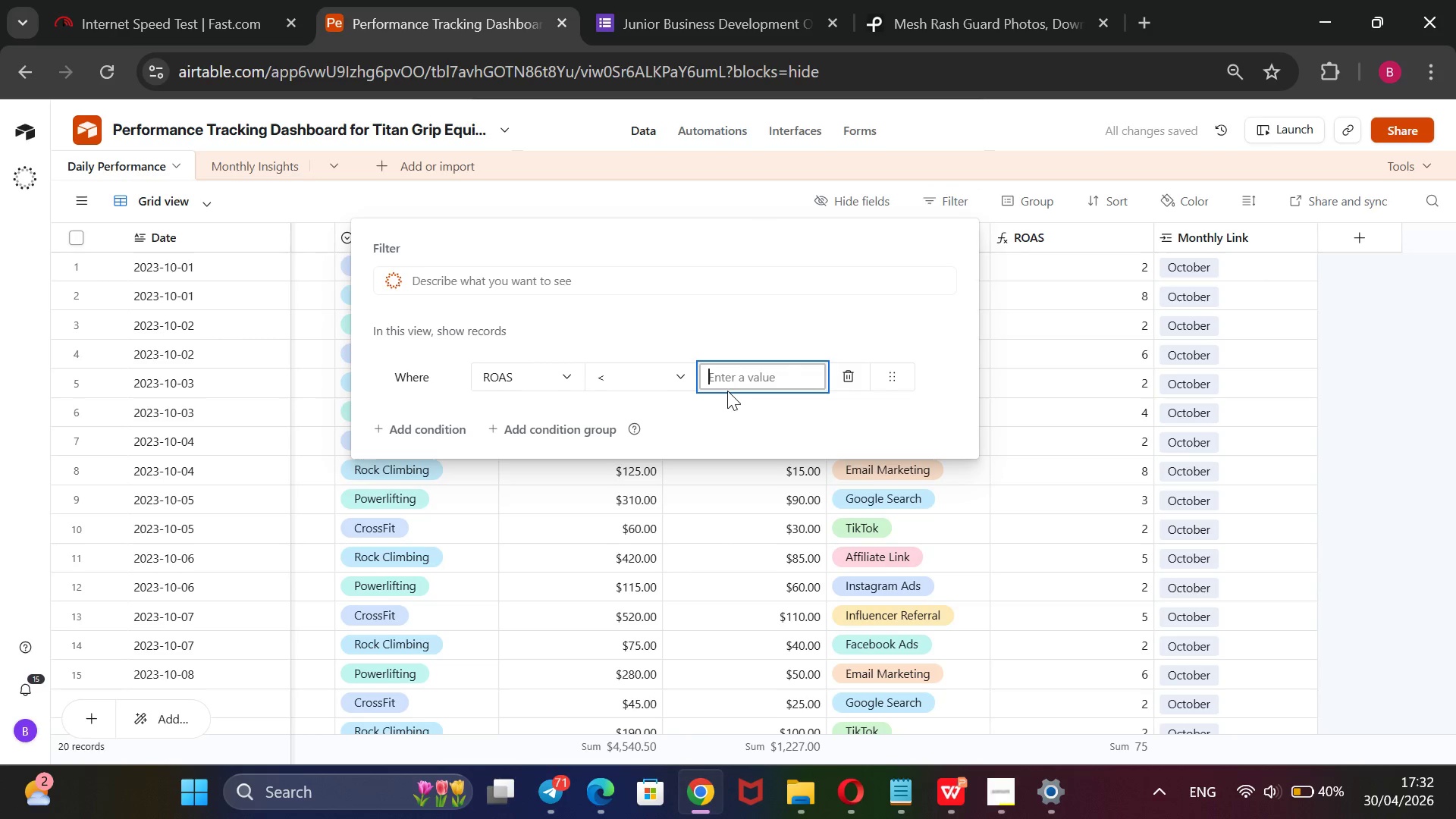 
left_click([1354, 350])
 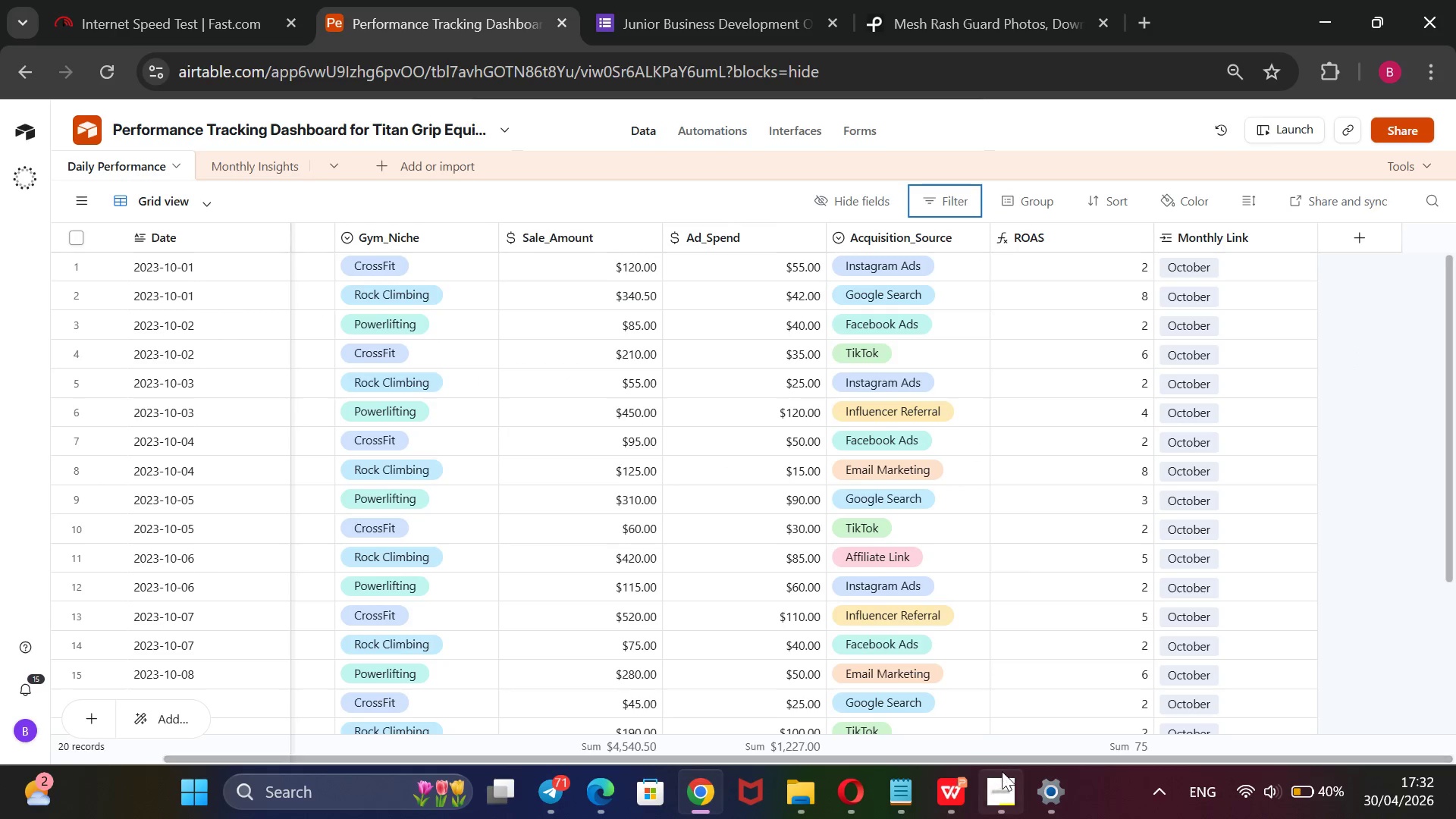 
left_click([1004, 789])